 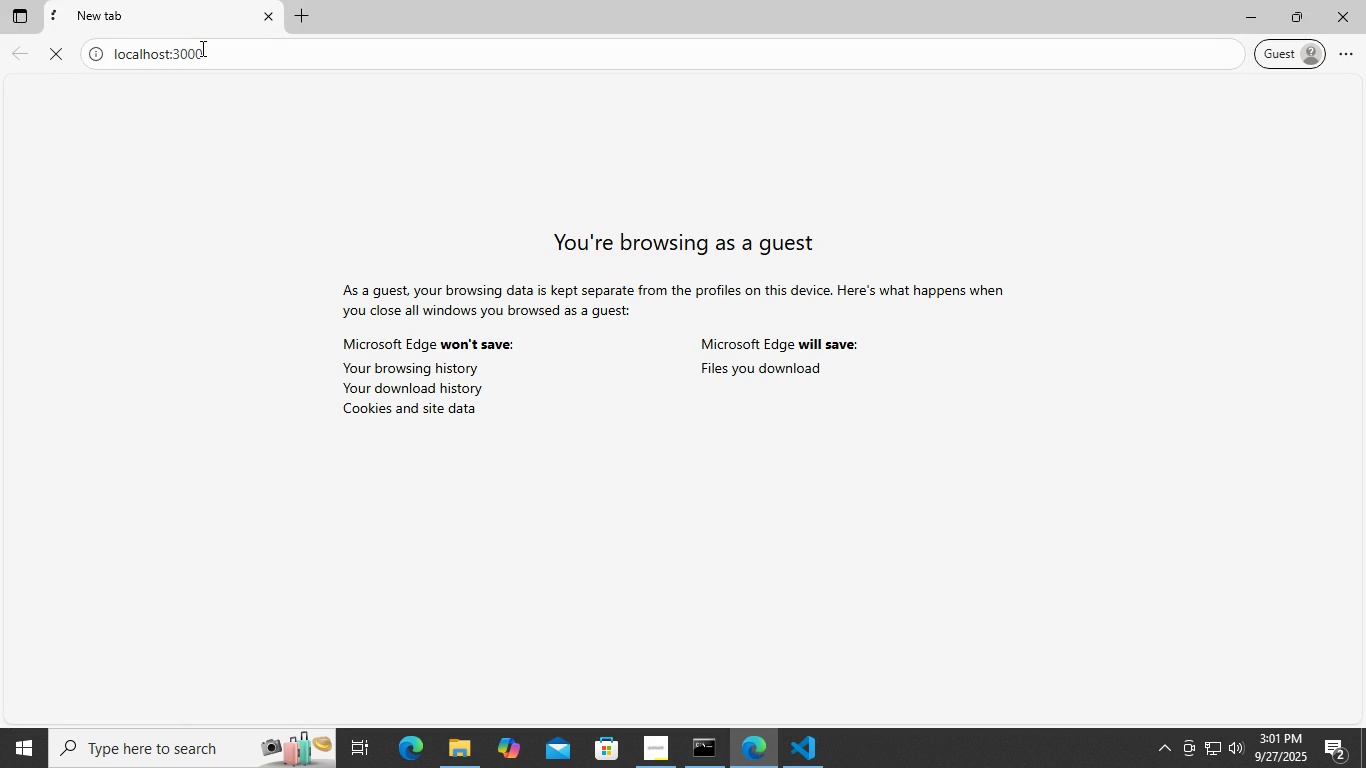 
left_click([787, 744])
 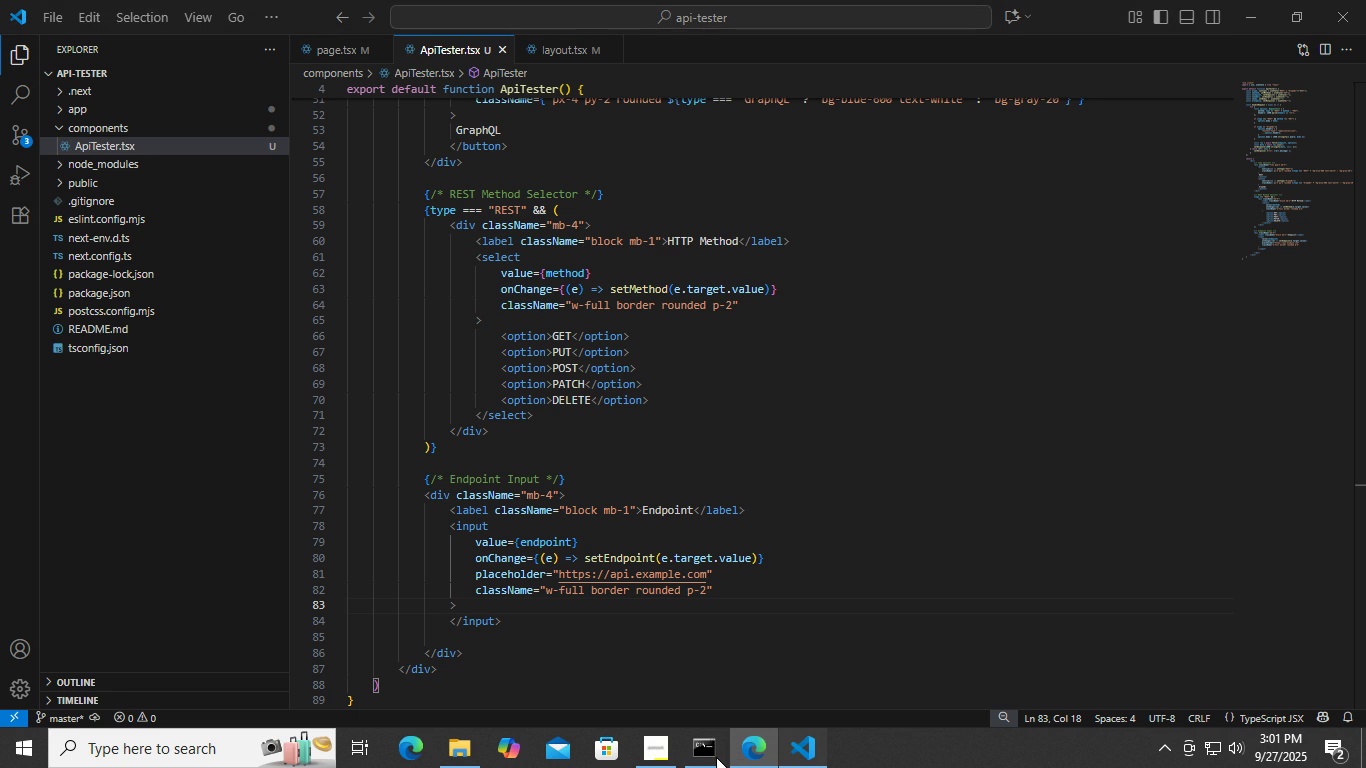 
left_click([715, 738])
 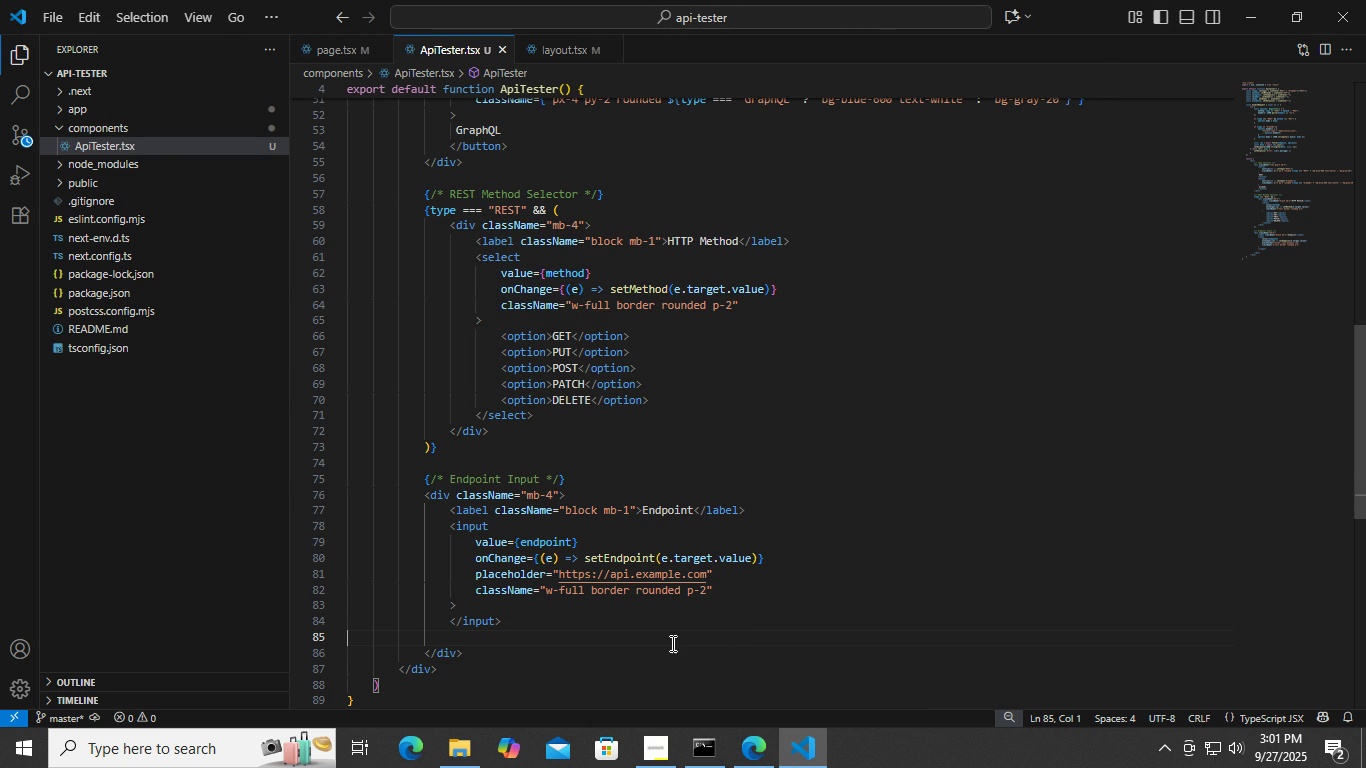 
wait(5.58)
 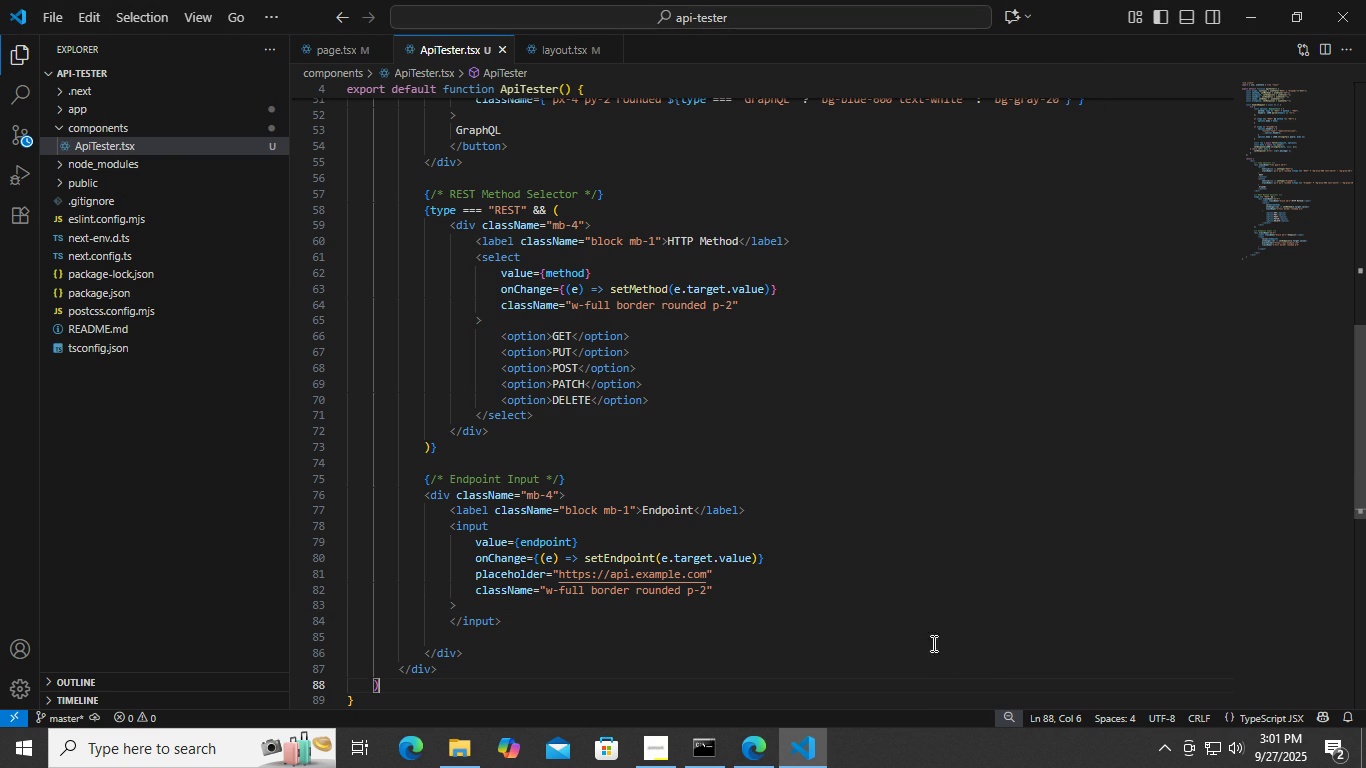 
key(Backspace)